 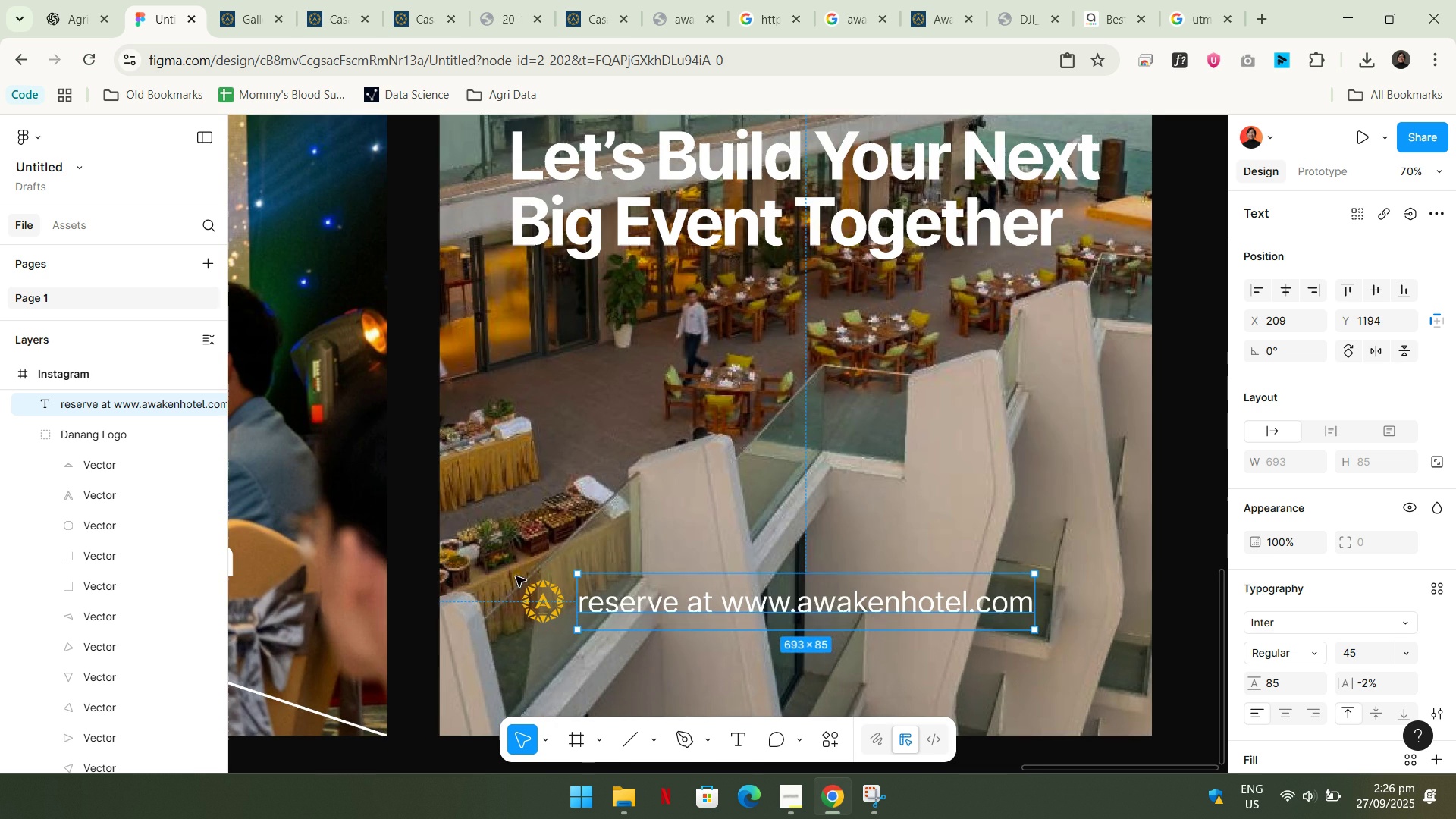 
left_click([542, 595])
 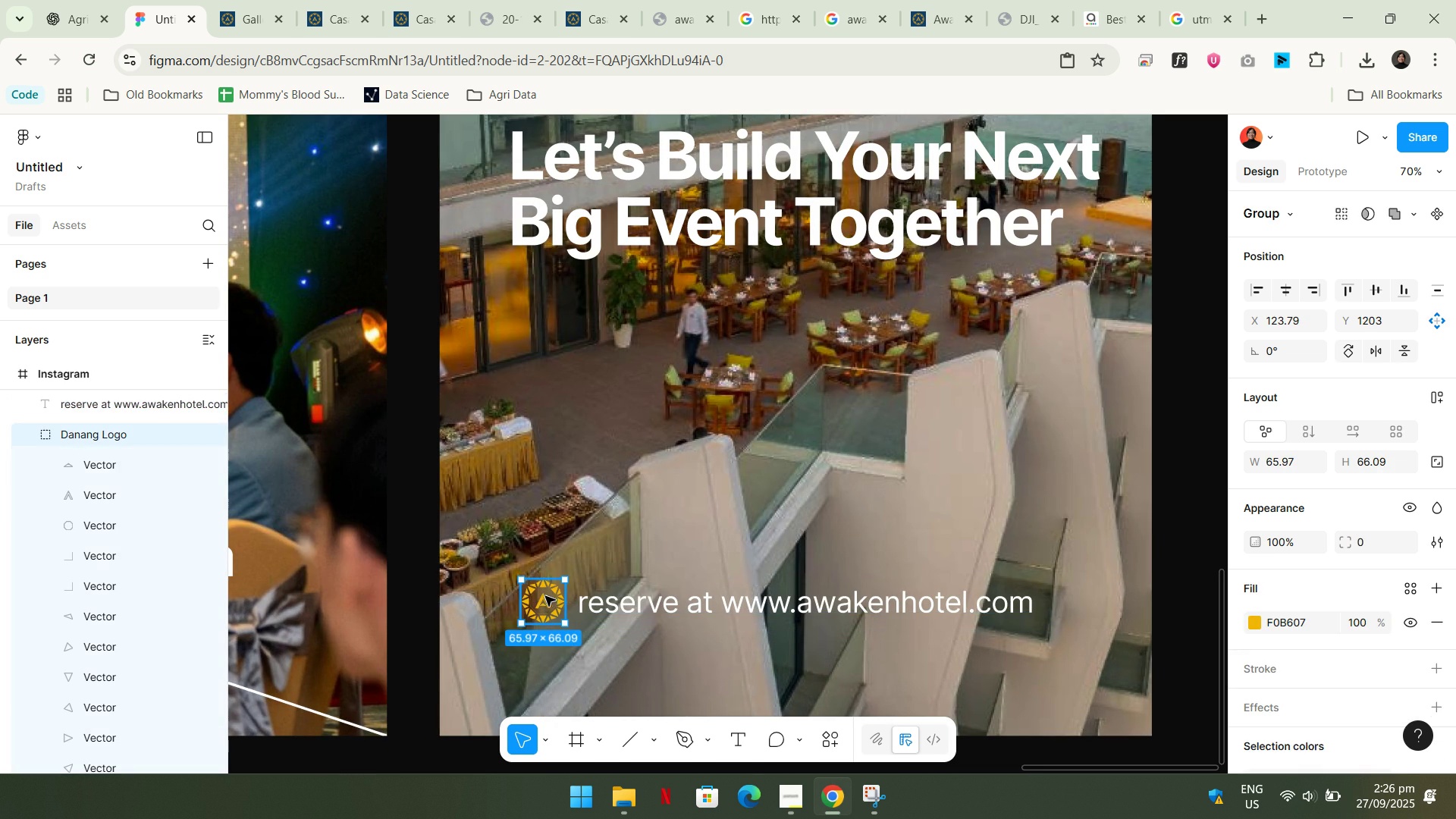 
key(Backspace)
 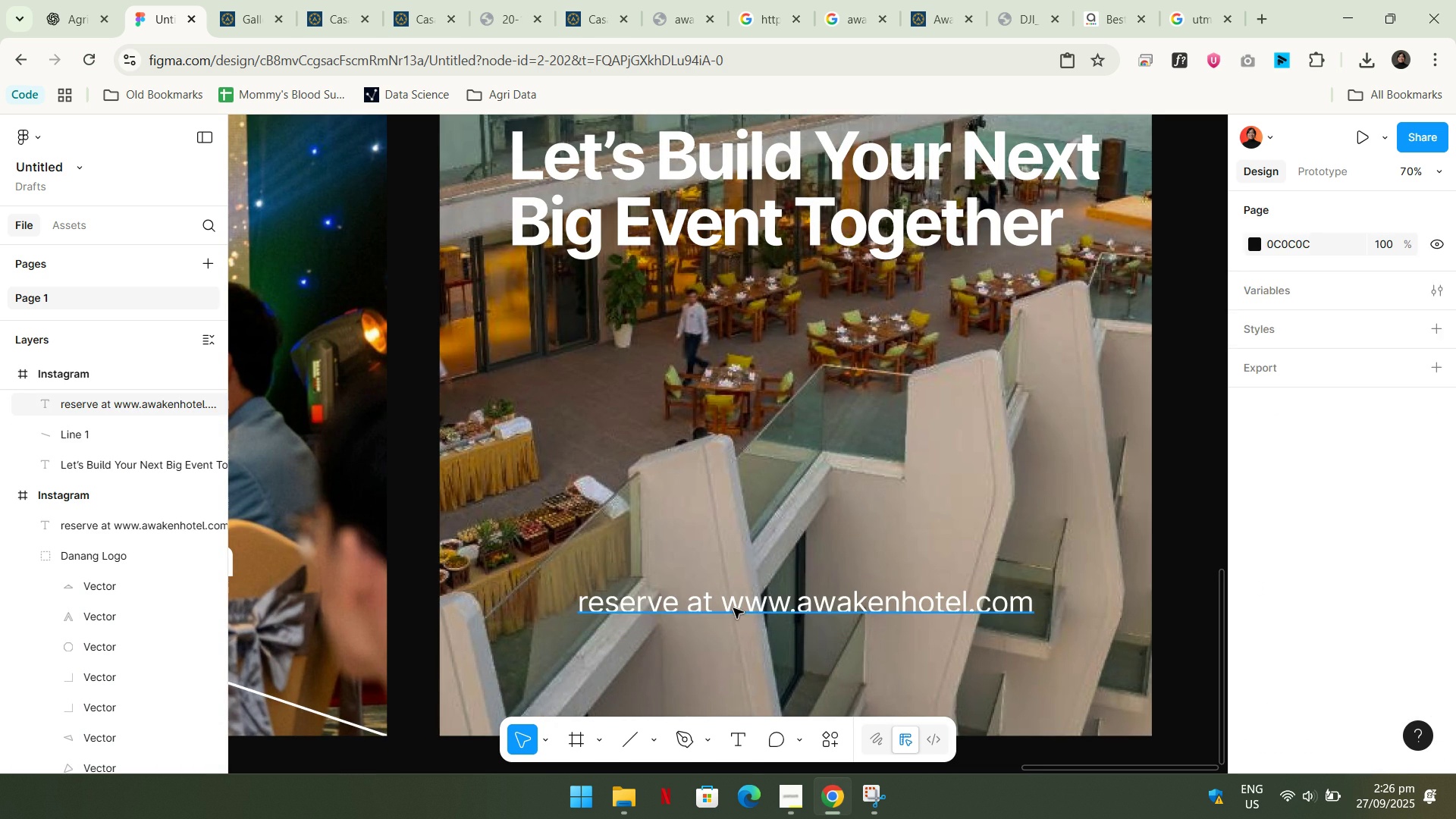 
double_click([733, 608])
 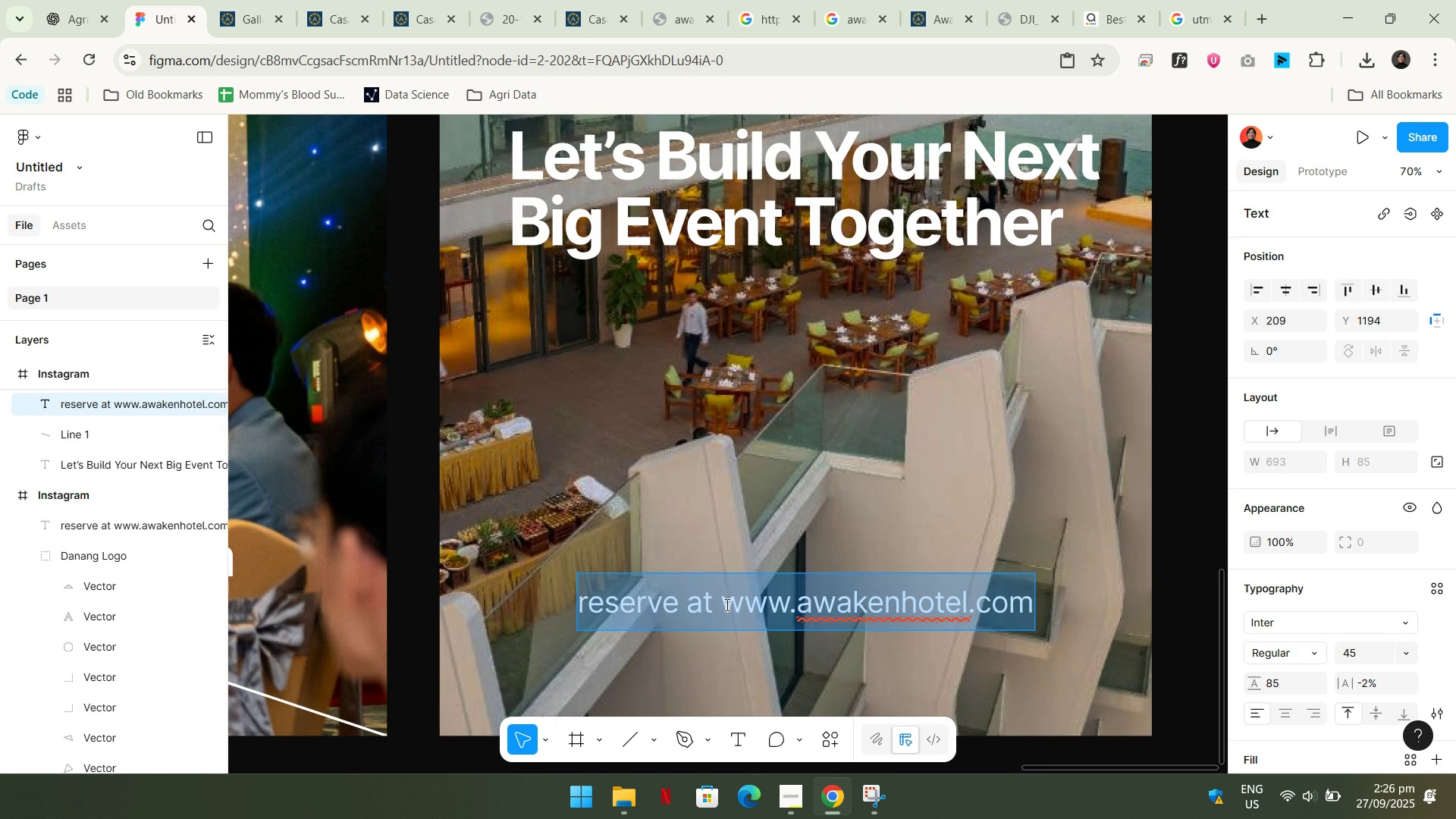 
triple_click([726, 604])